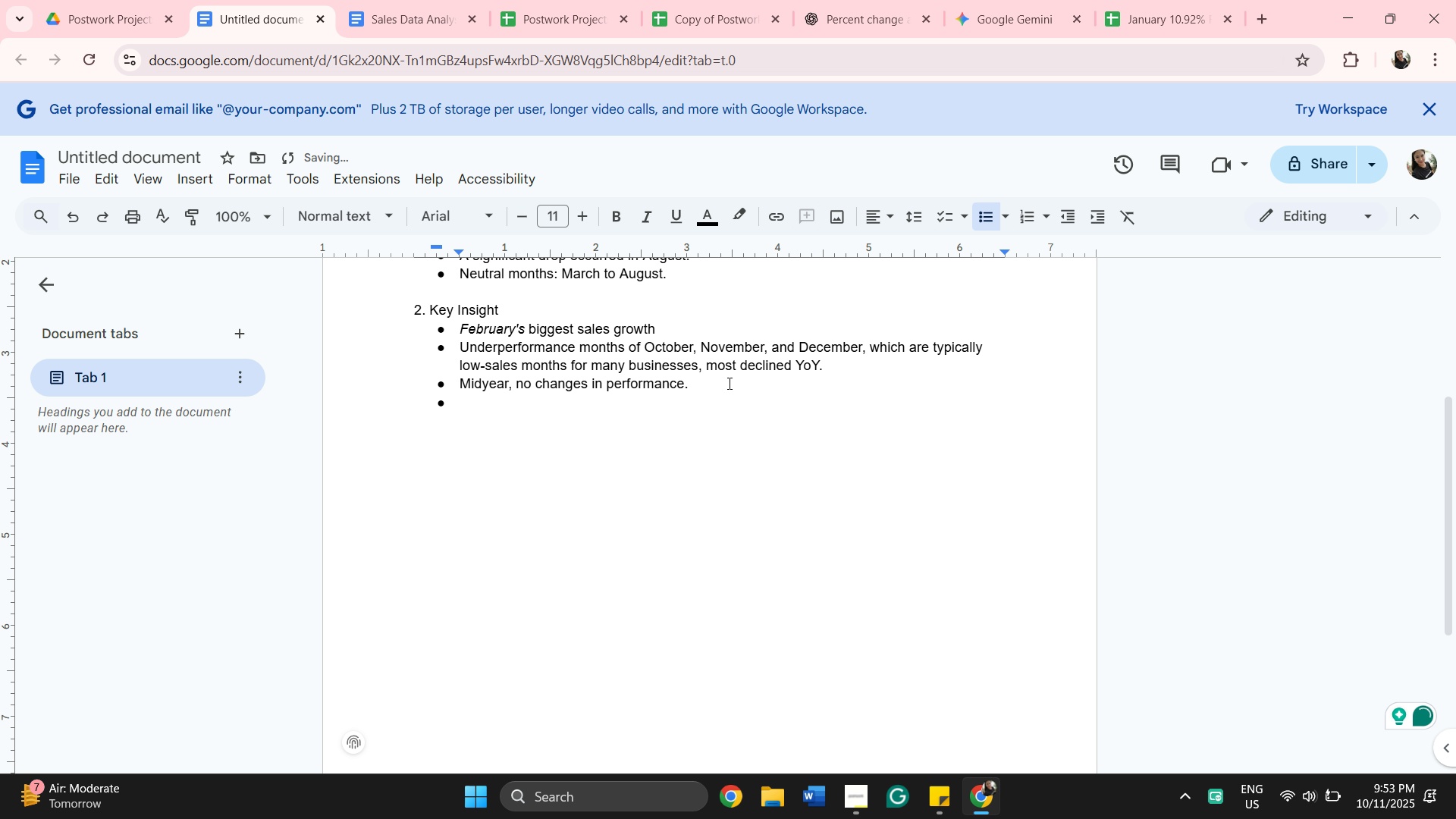 
key(Enter)
 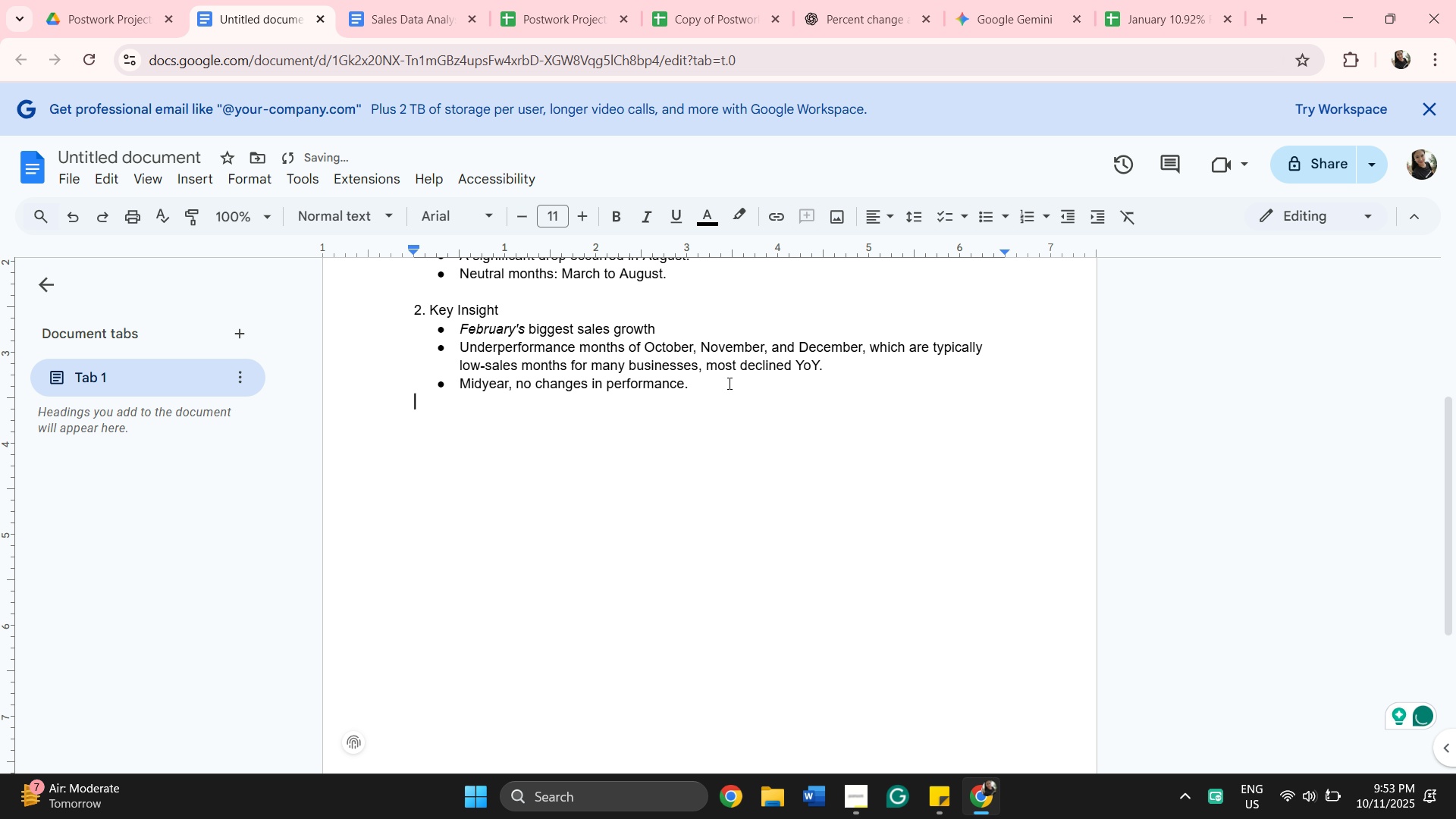 
key(Enter)
 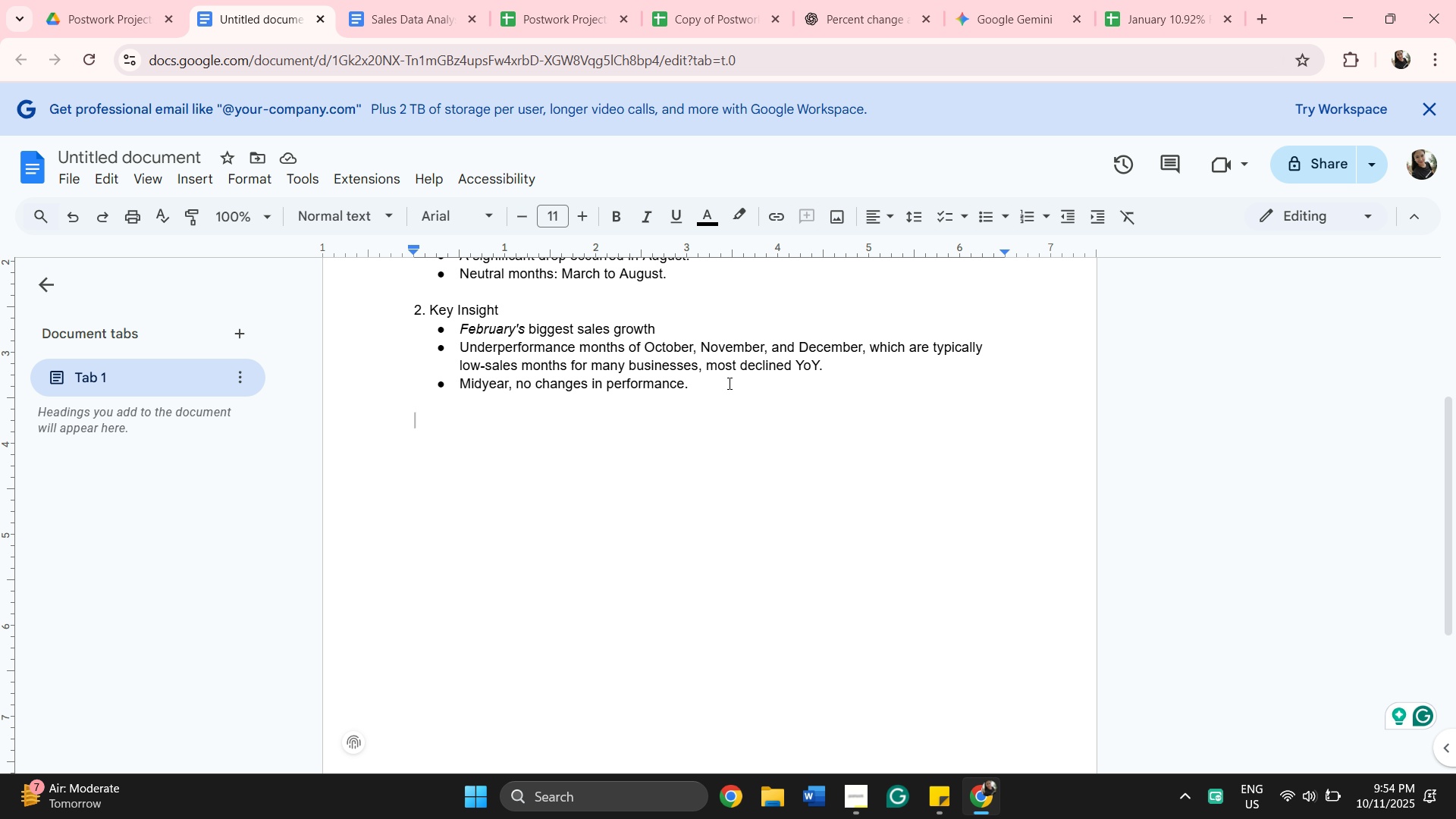 
wait(13.59)
 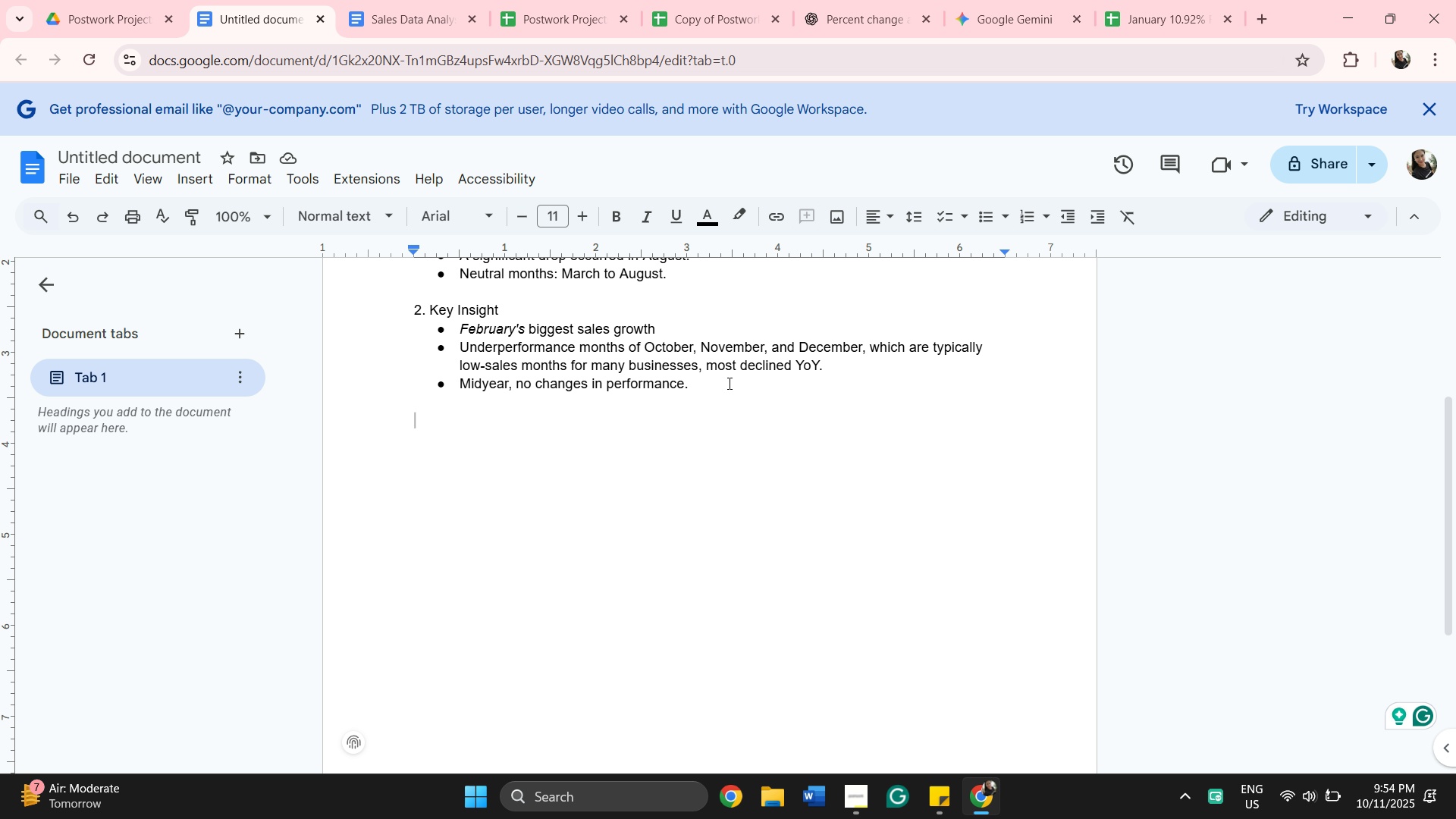 
key(Enter)
 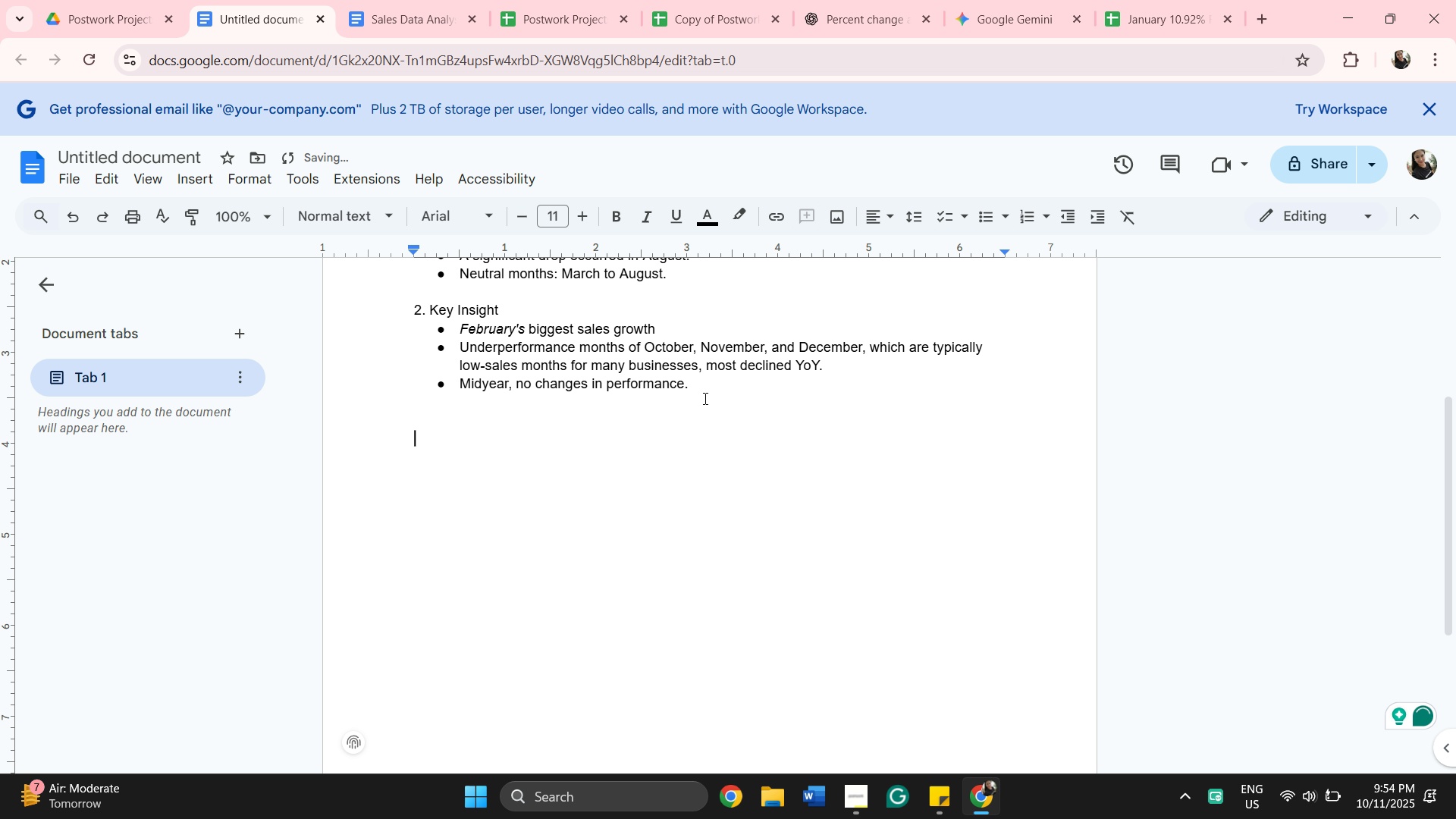 
type(Action Pls)
key(Backspace)
type(an to Increase Sales)
 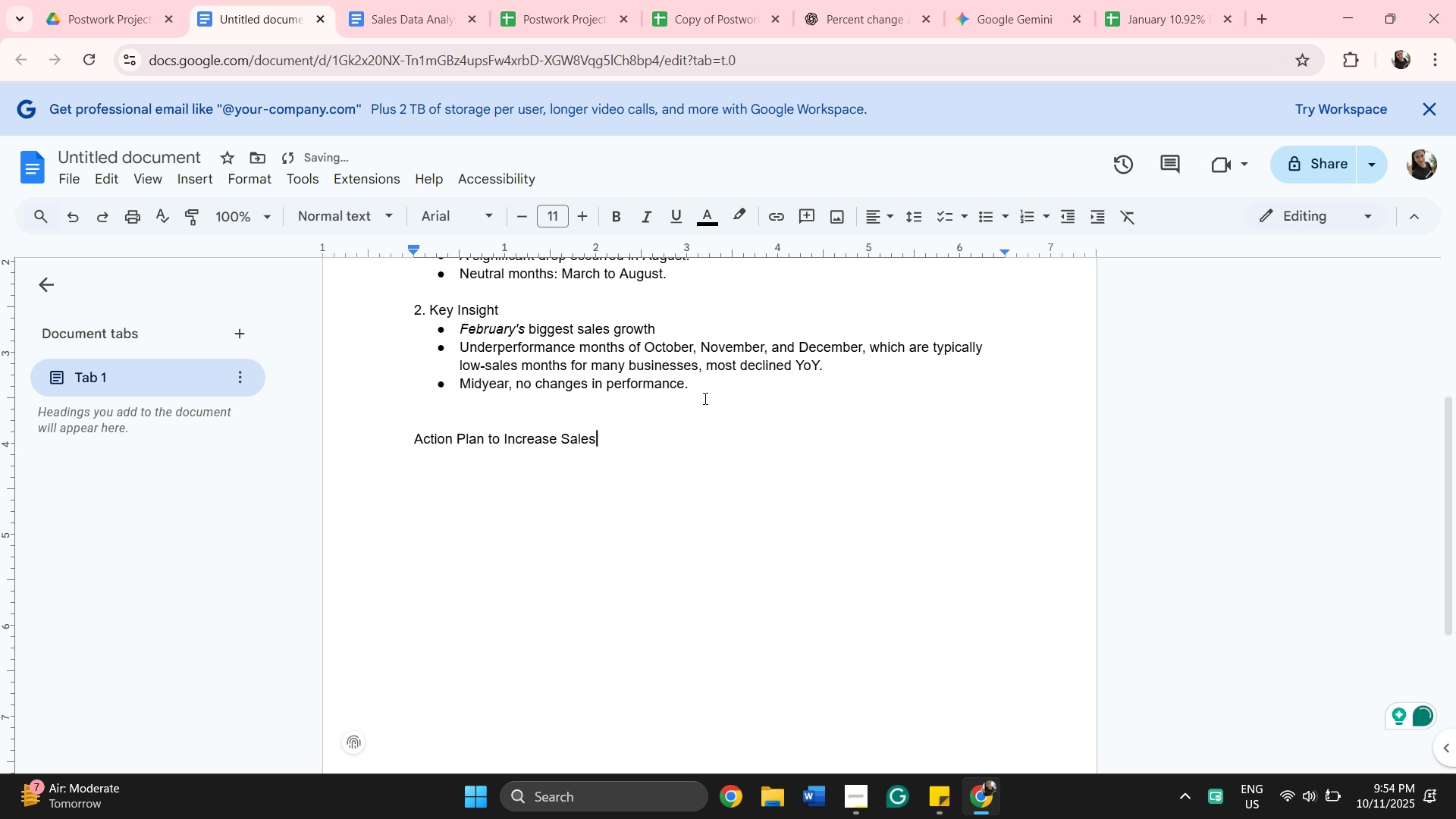 
wait(11.78)
 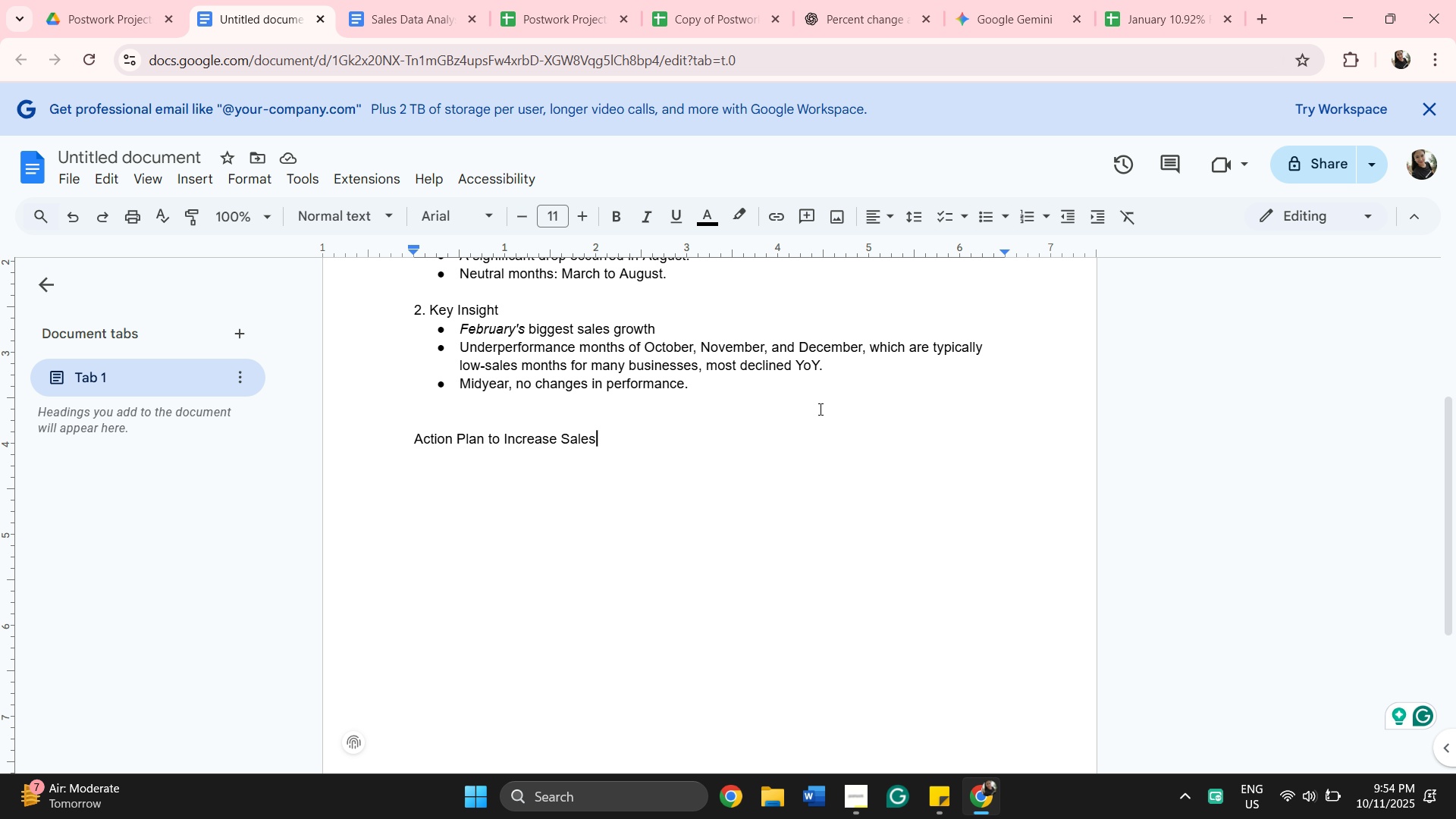 
left_click([696, 453])
 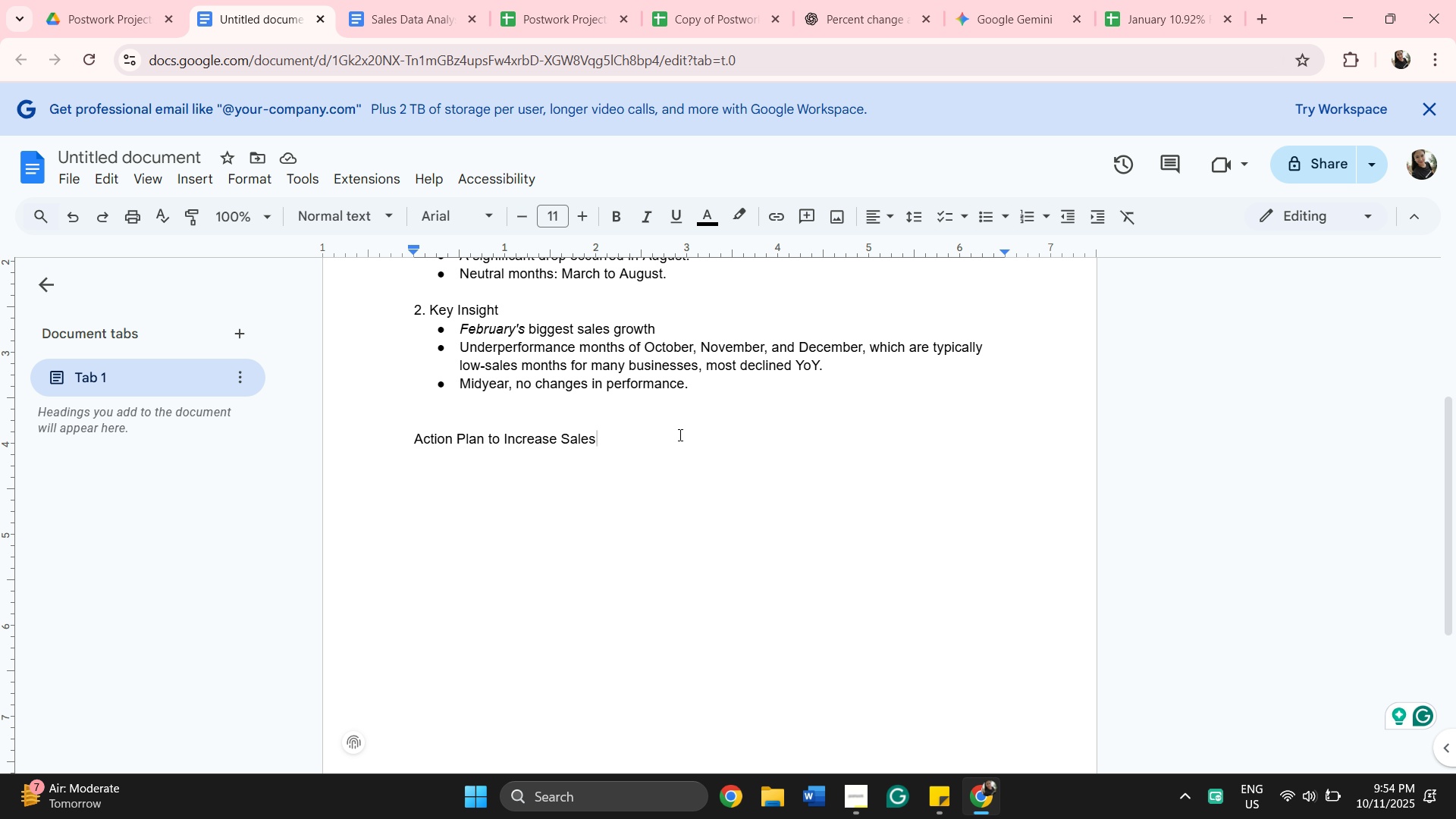 
key(Period)
 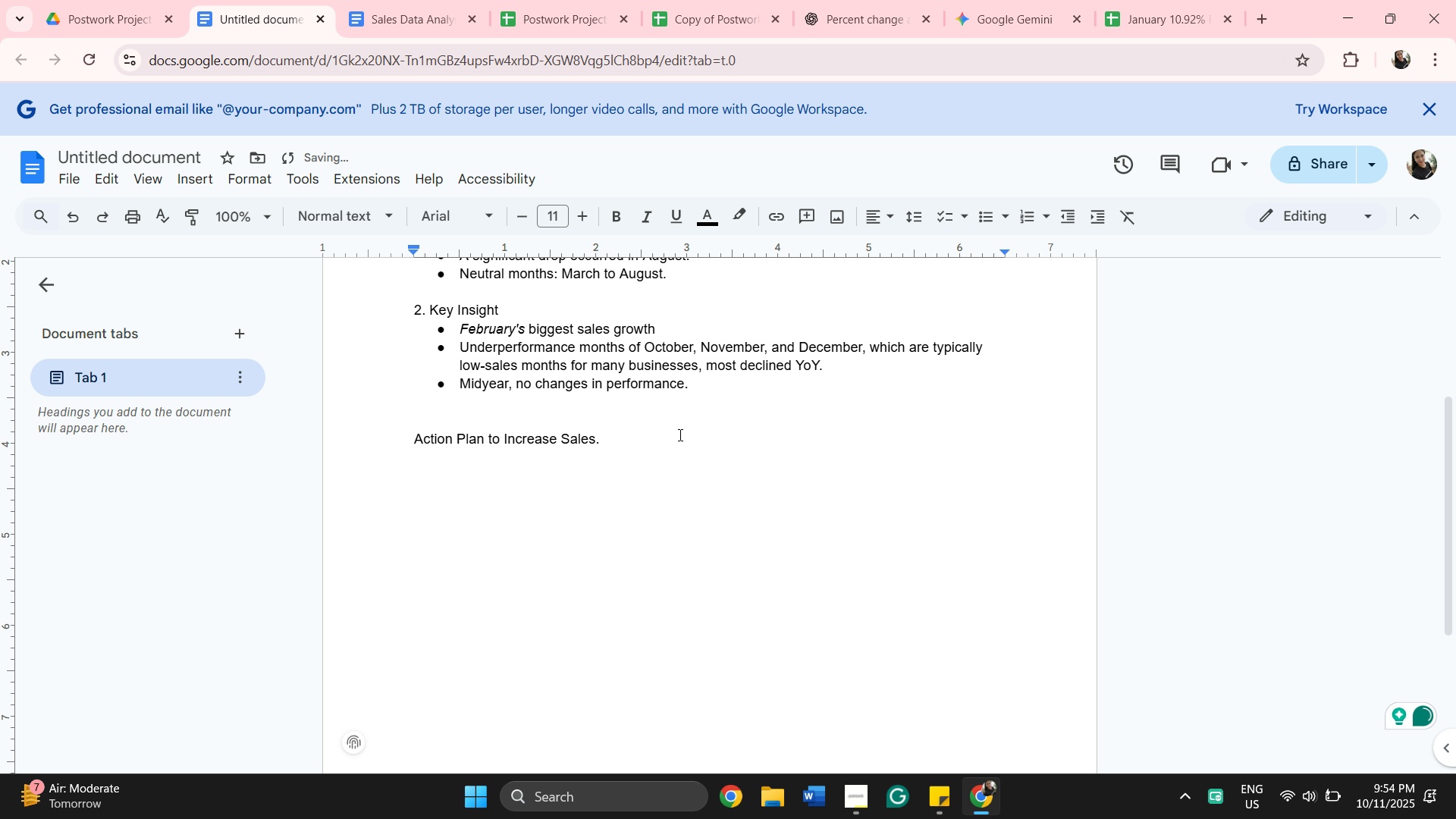 
key(Enter)
 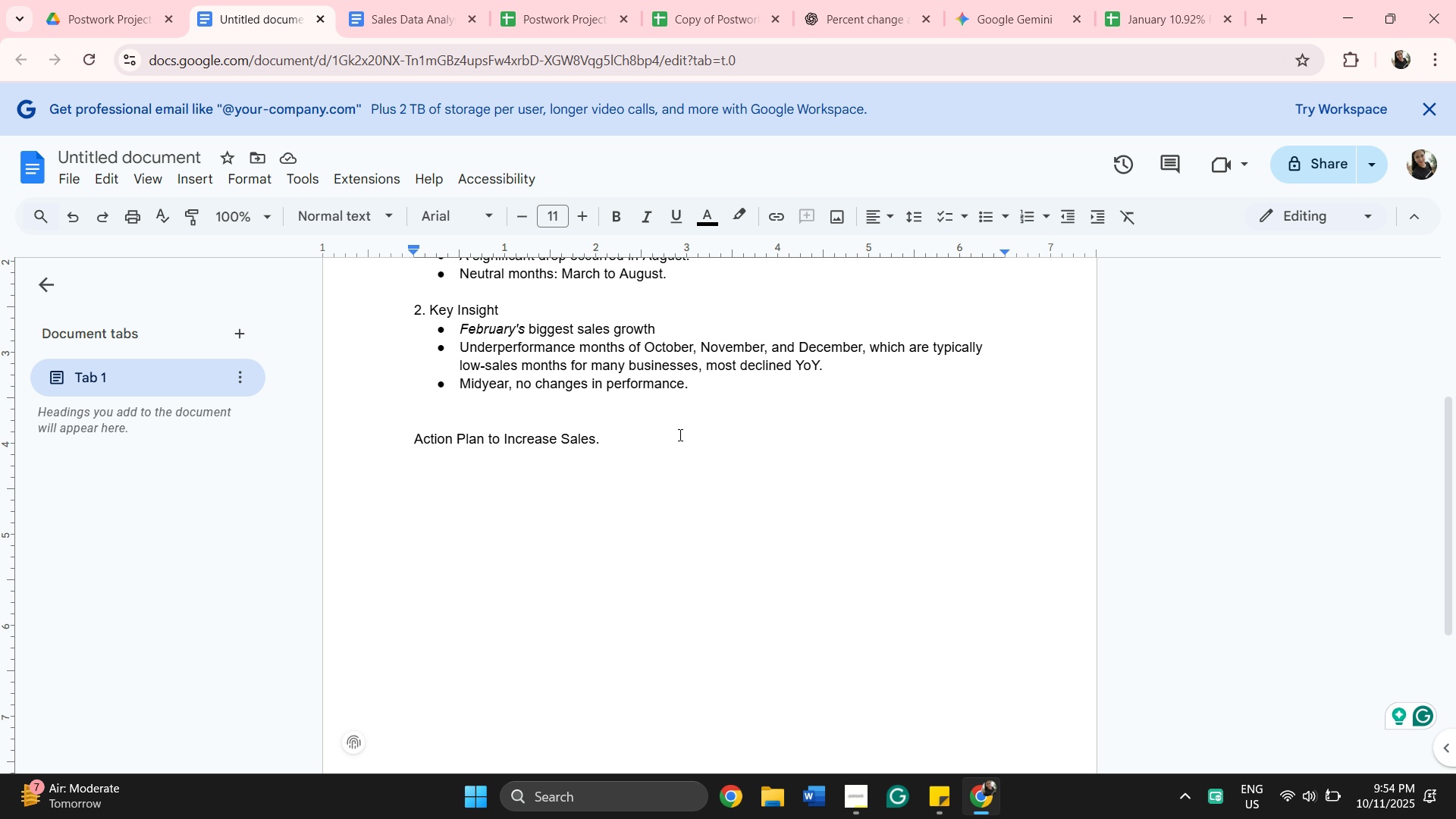 
wait(10.44)
 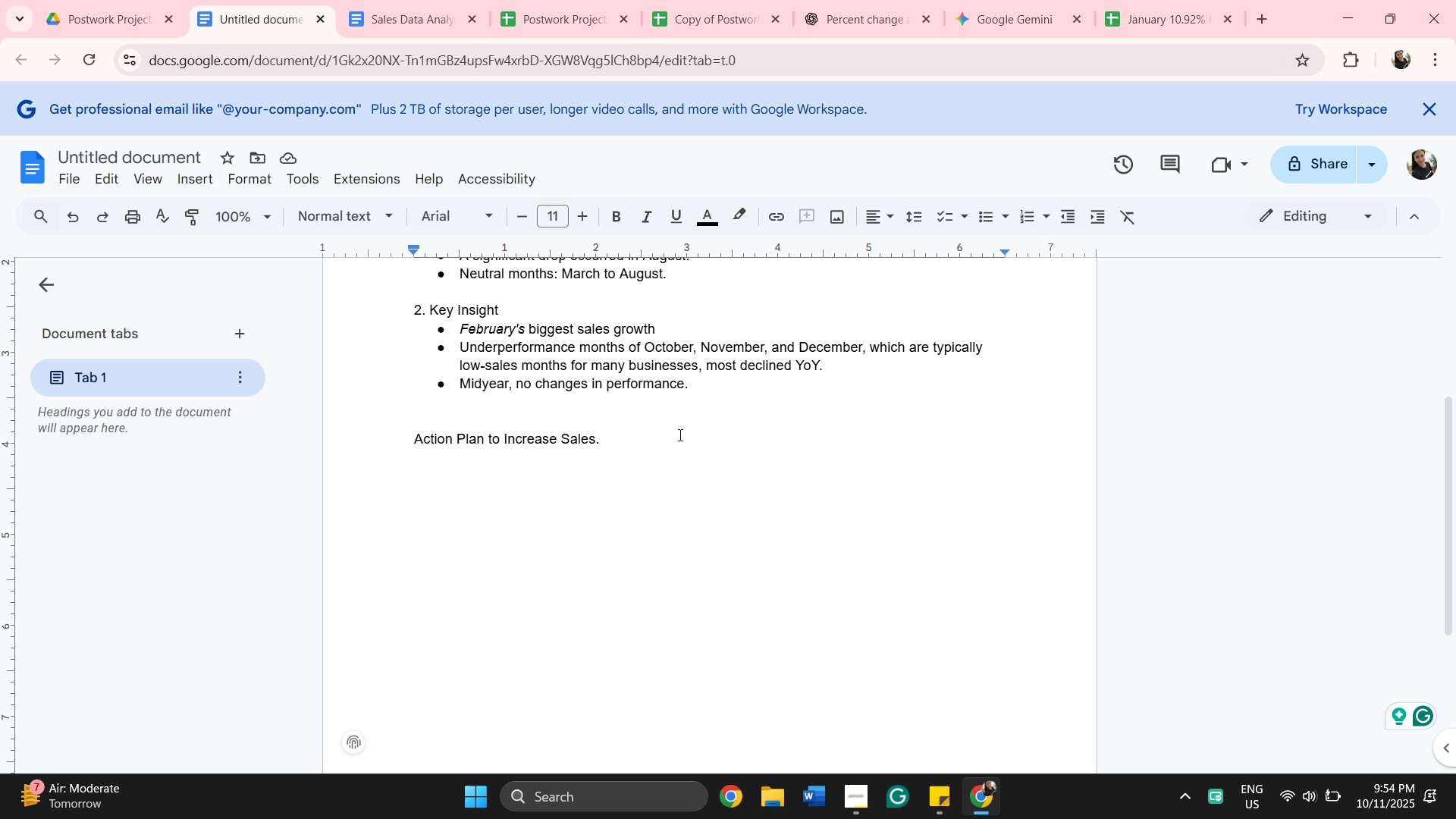 
scroll: coordinate [483, 441], scroll_direction: up, amount: 4.0
 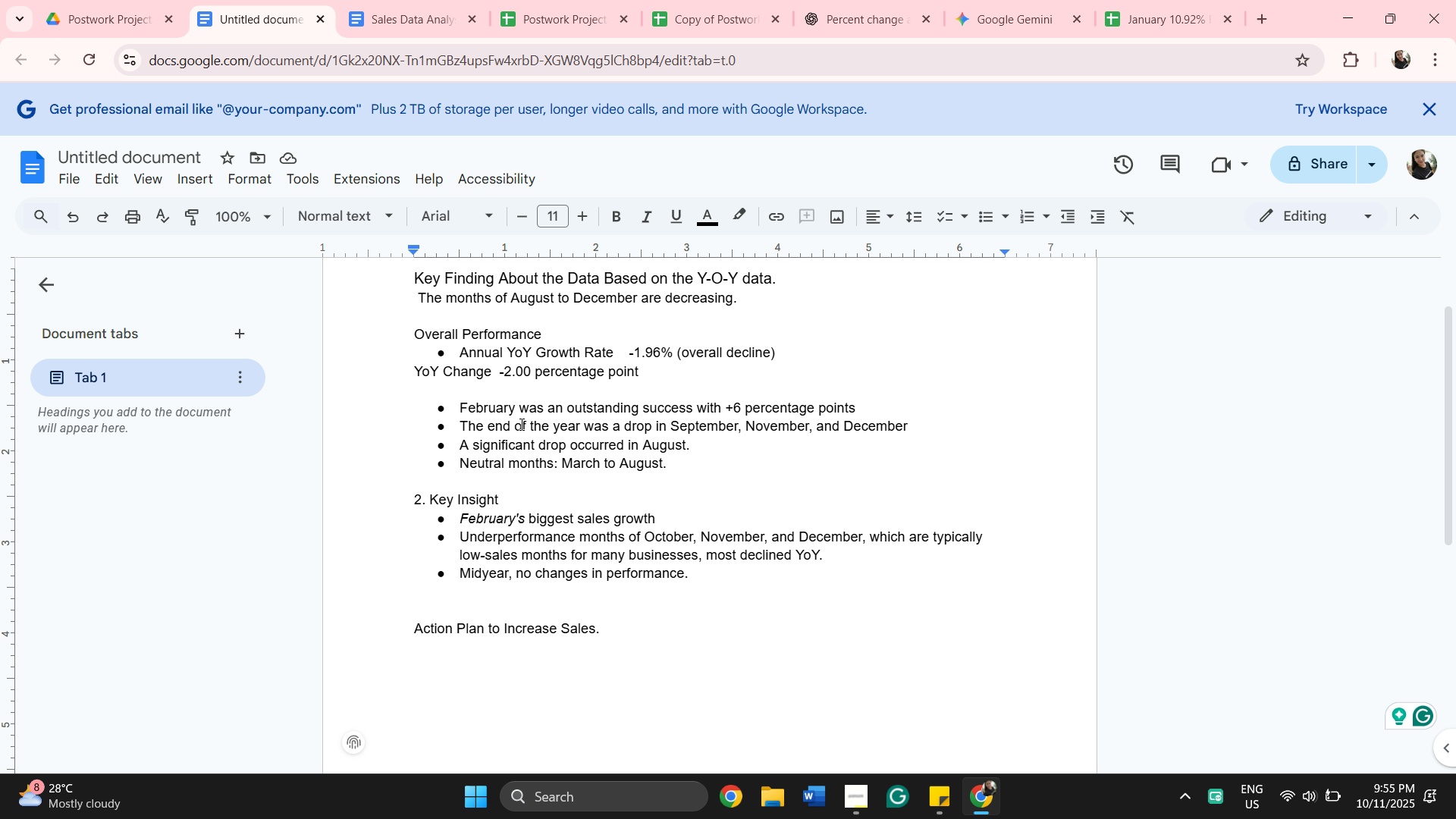 
wait(7.38)
 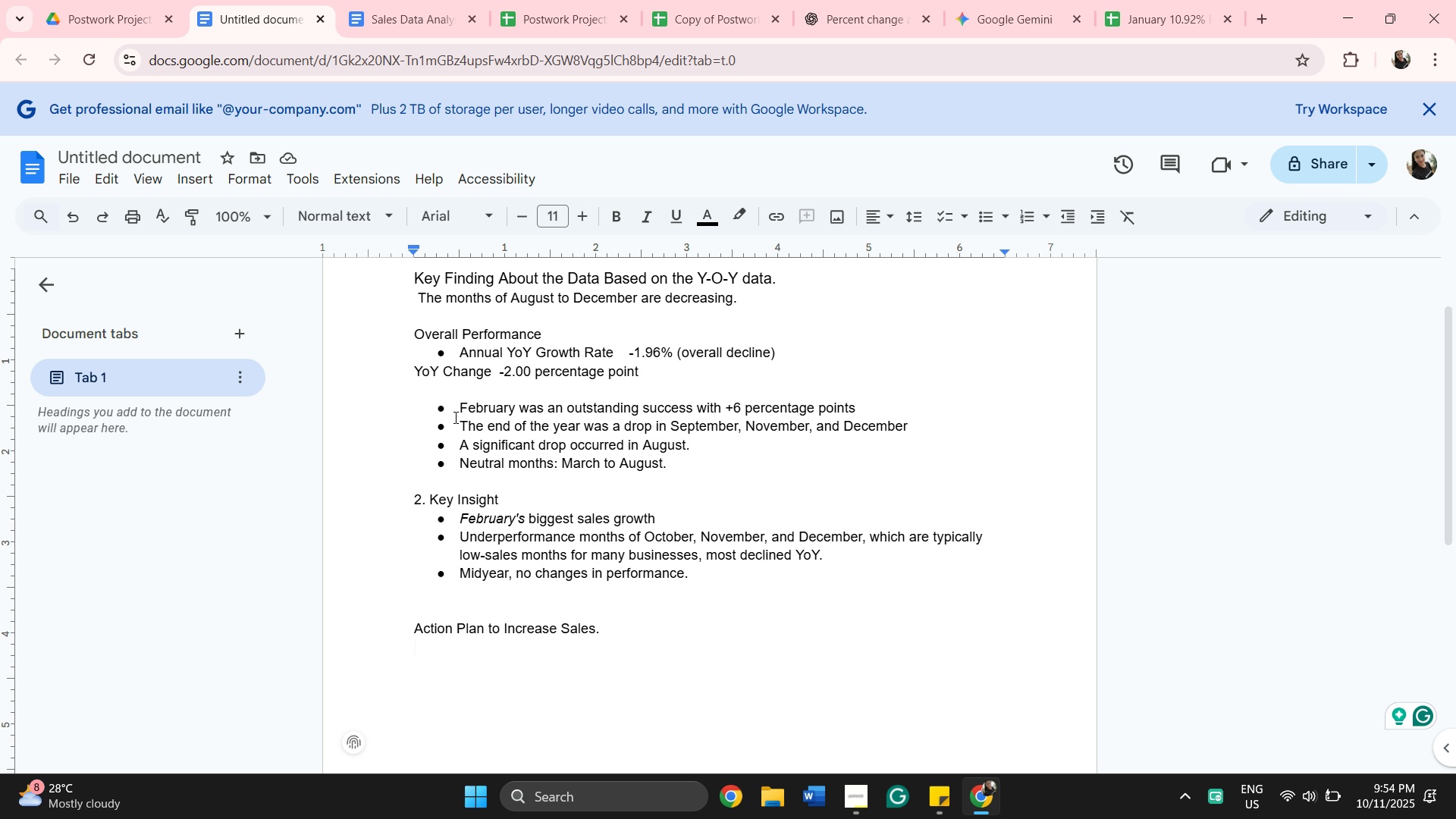 
scroll: coordinate [532, 411], scroll_direction: up, amount: 2.0
 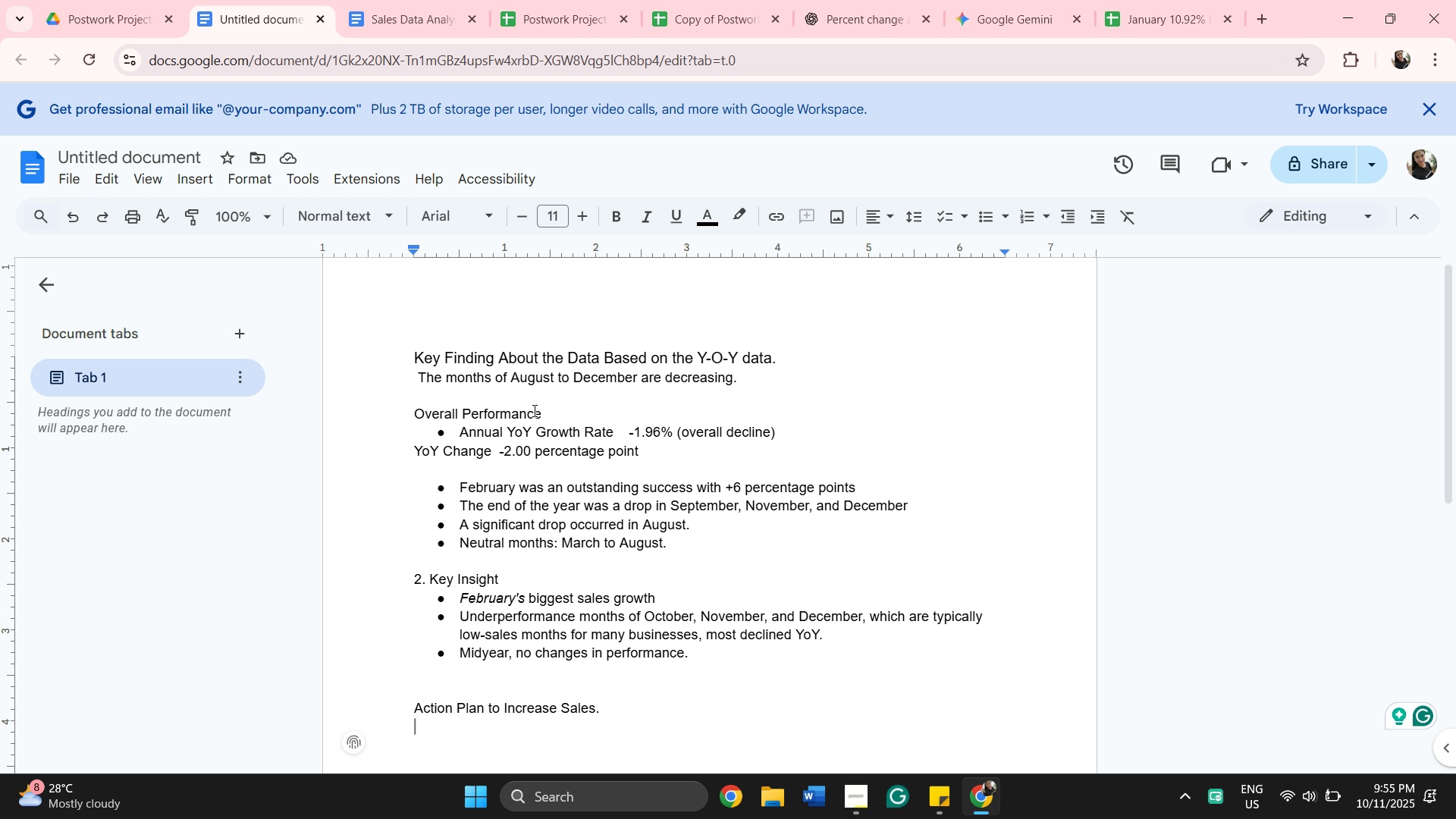 
scroll: coordinate [533, 410], scroll_direction: down, amount: 2.0
 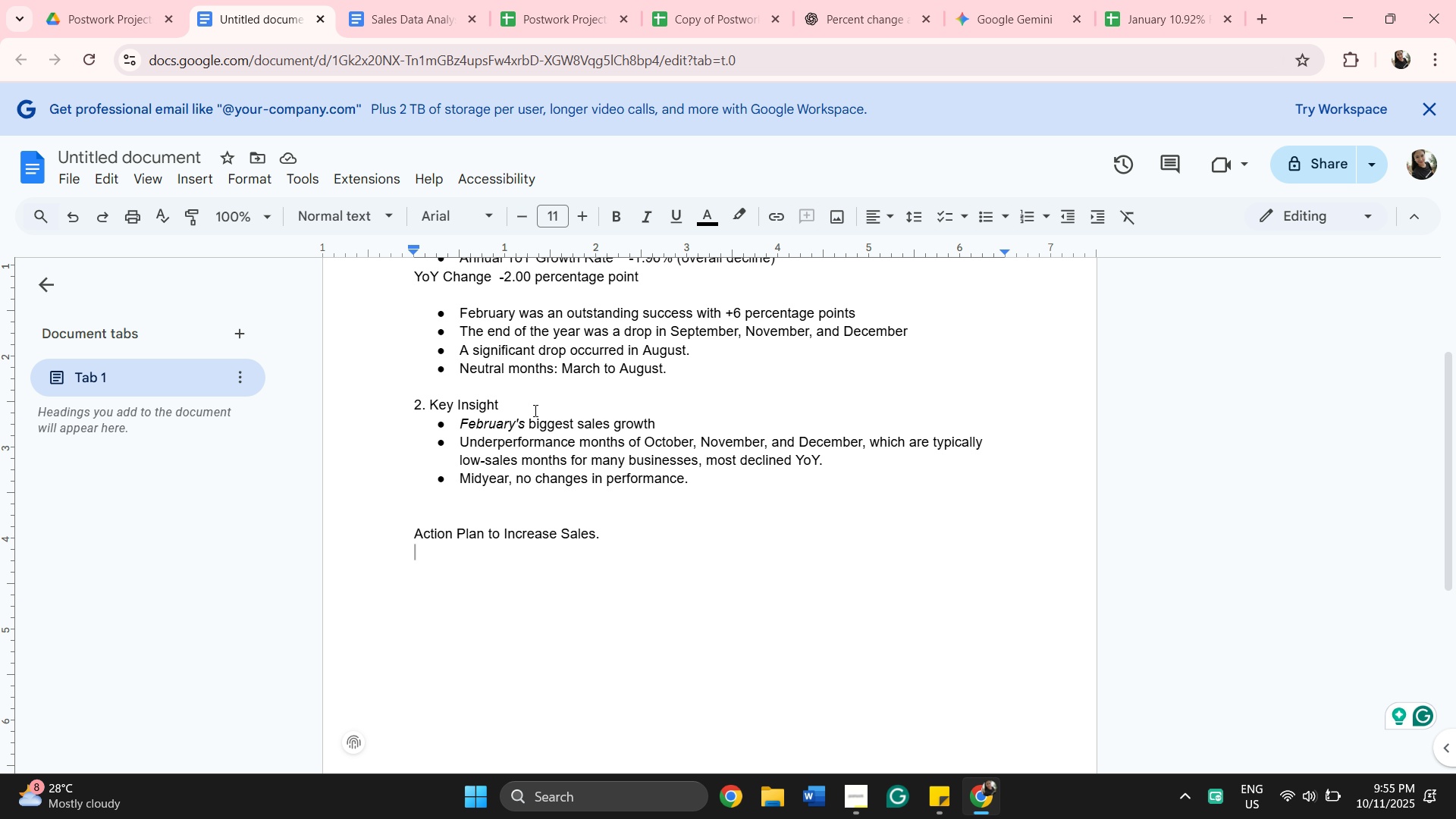 
scroll: coordinate [529, 419], scroll_direction: up, amount: 3.0
 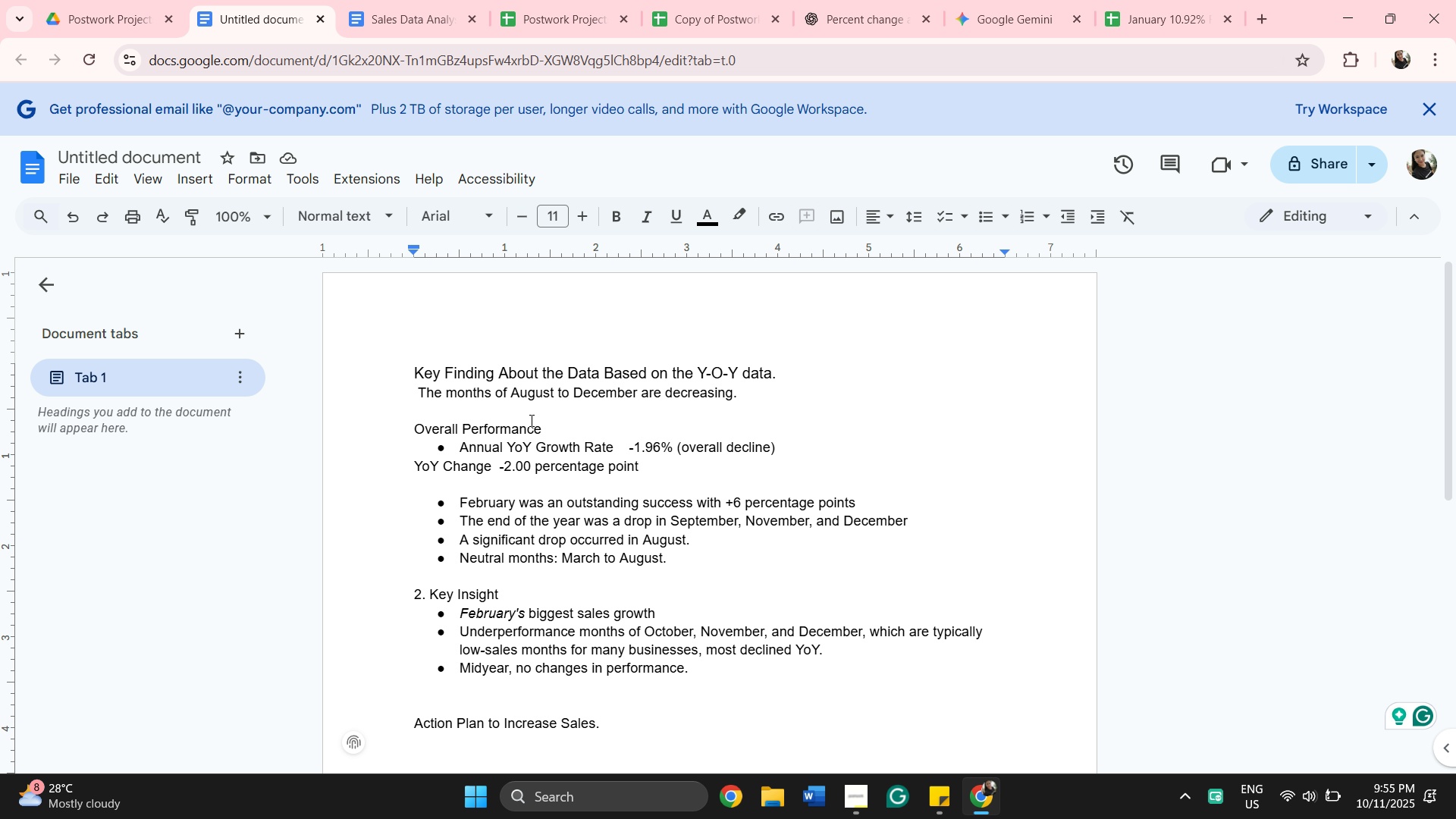 
scroll: coordinate [485, 412], scroll_direction: none, amount: 0.0
 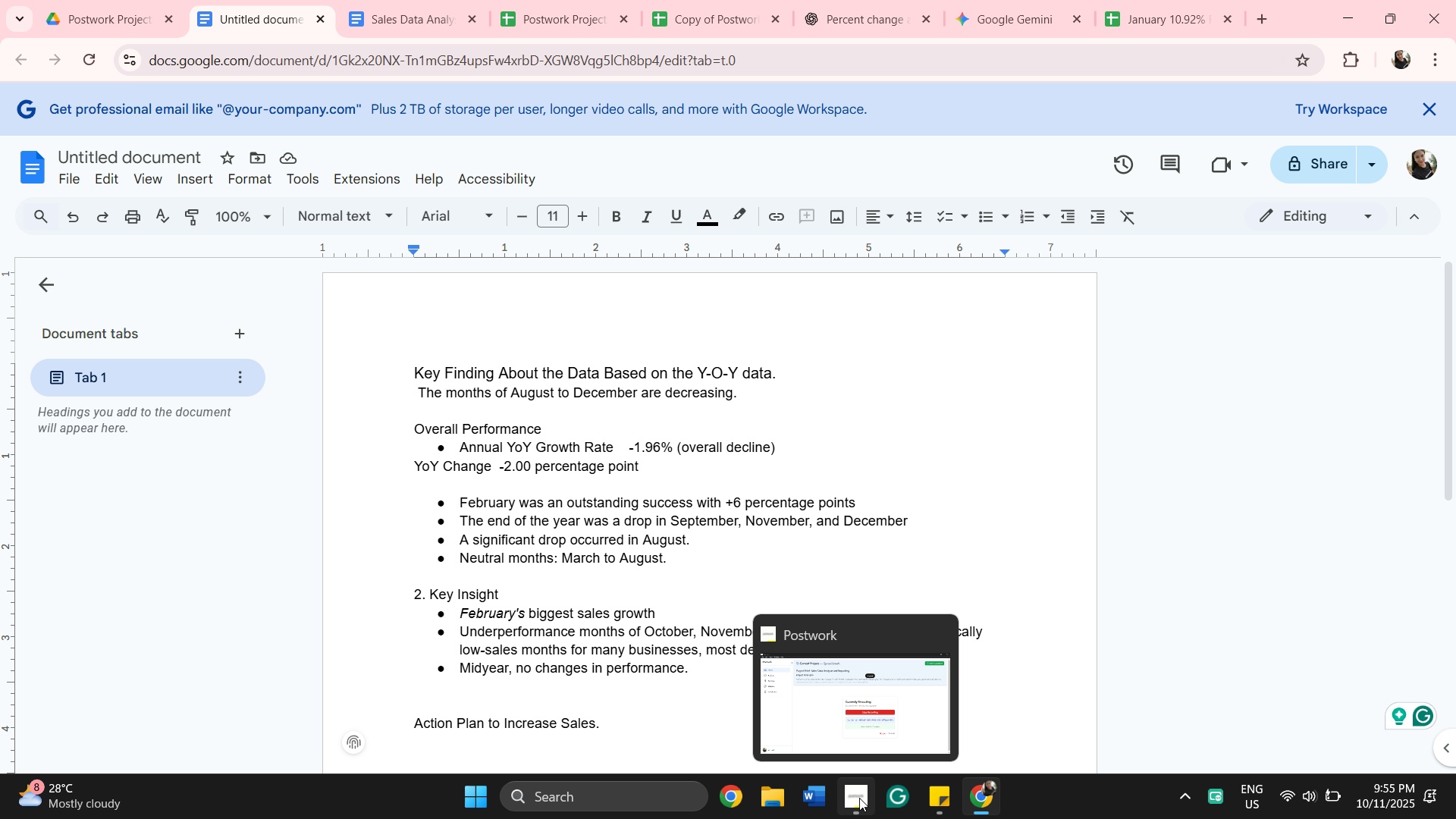 
left_click([859, 798])